 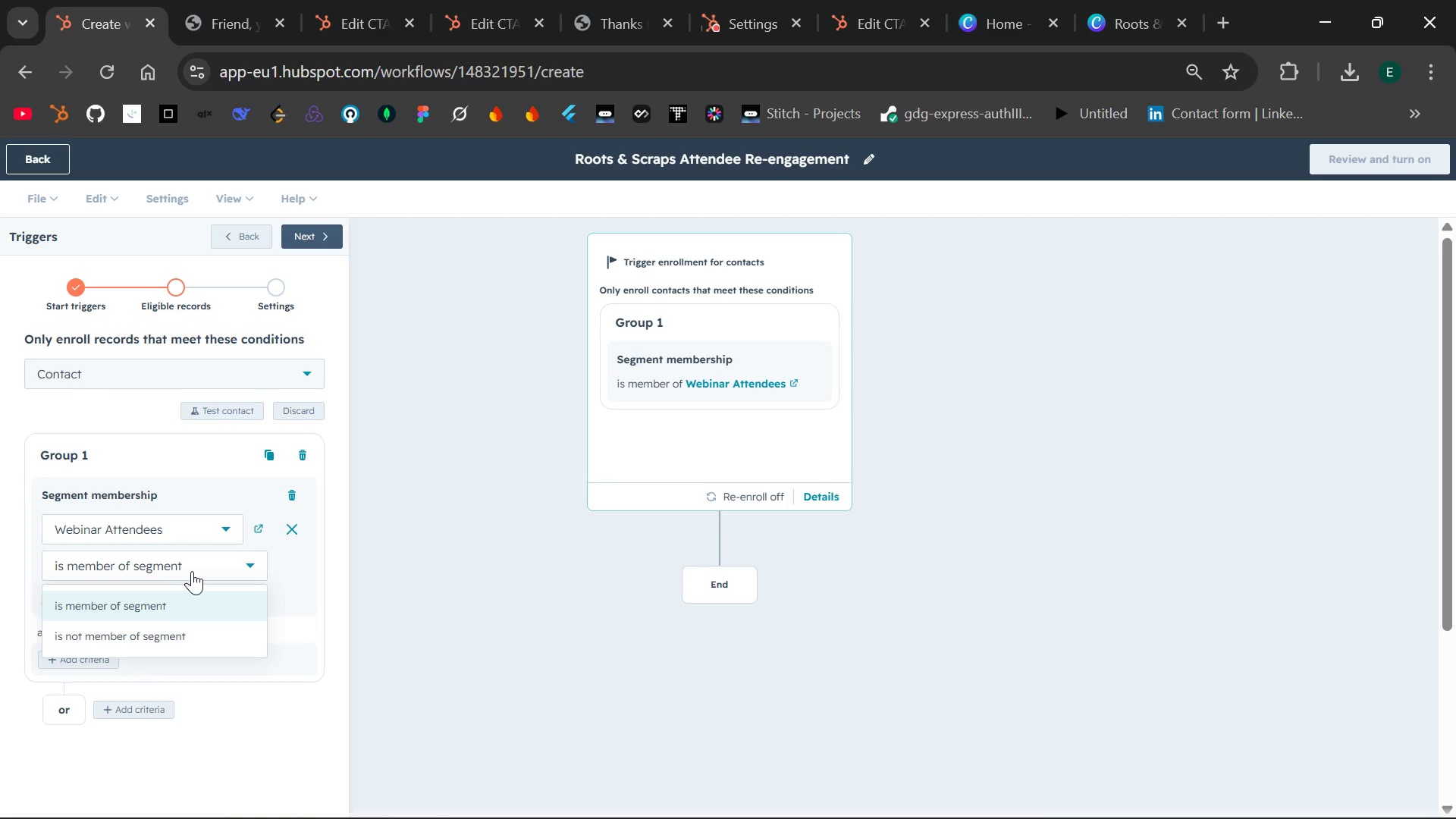 
left_click([192, 571])
 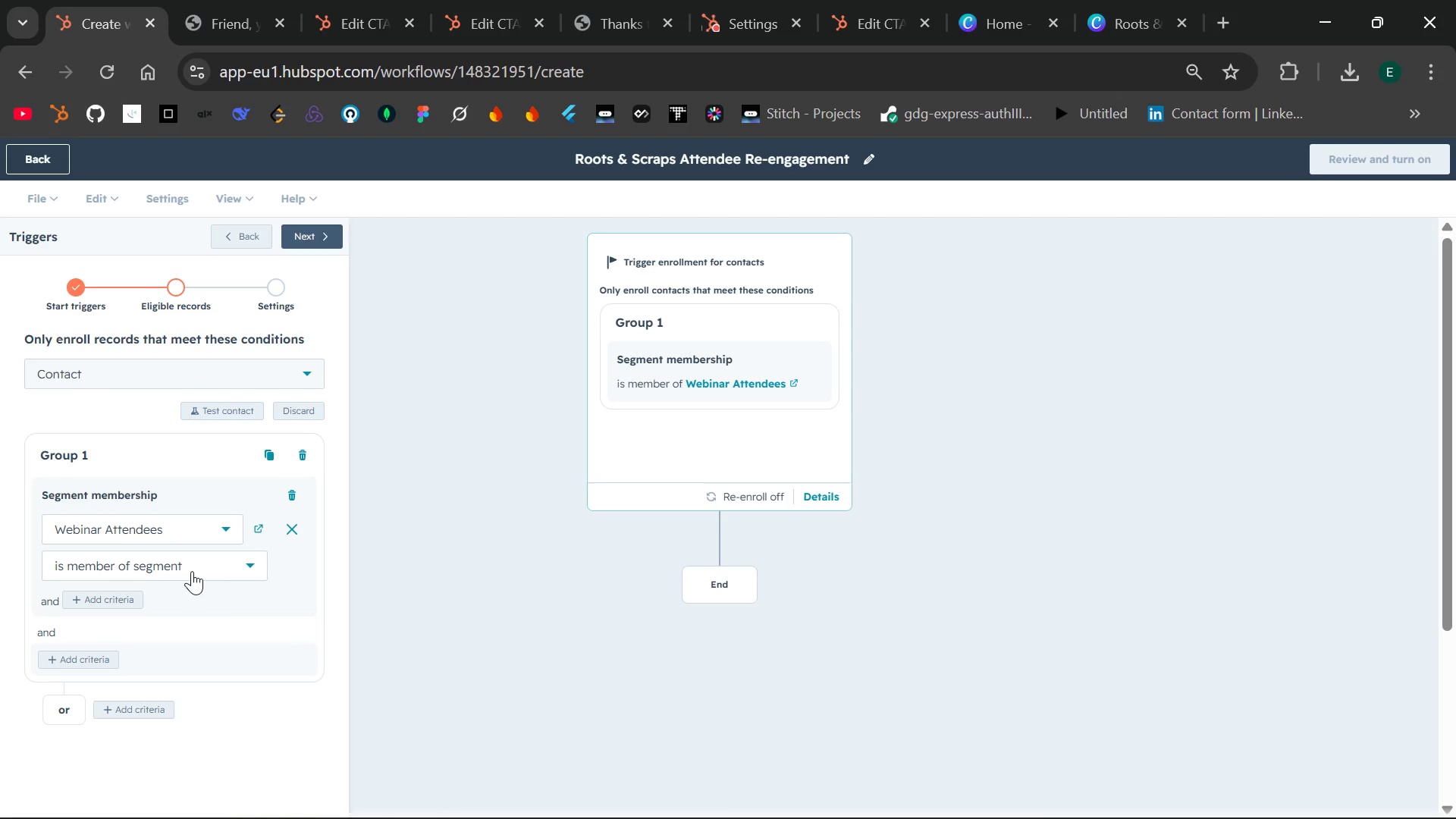 
left_click([192, 571])
 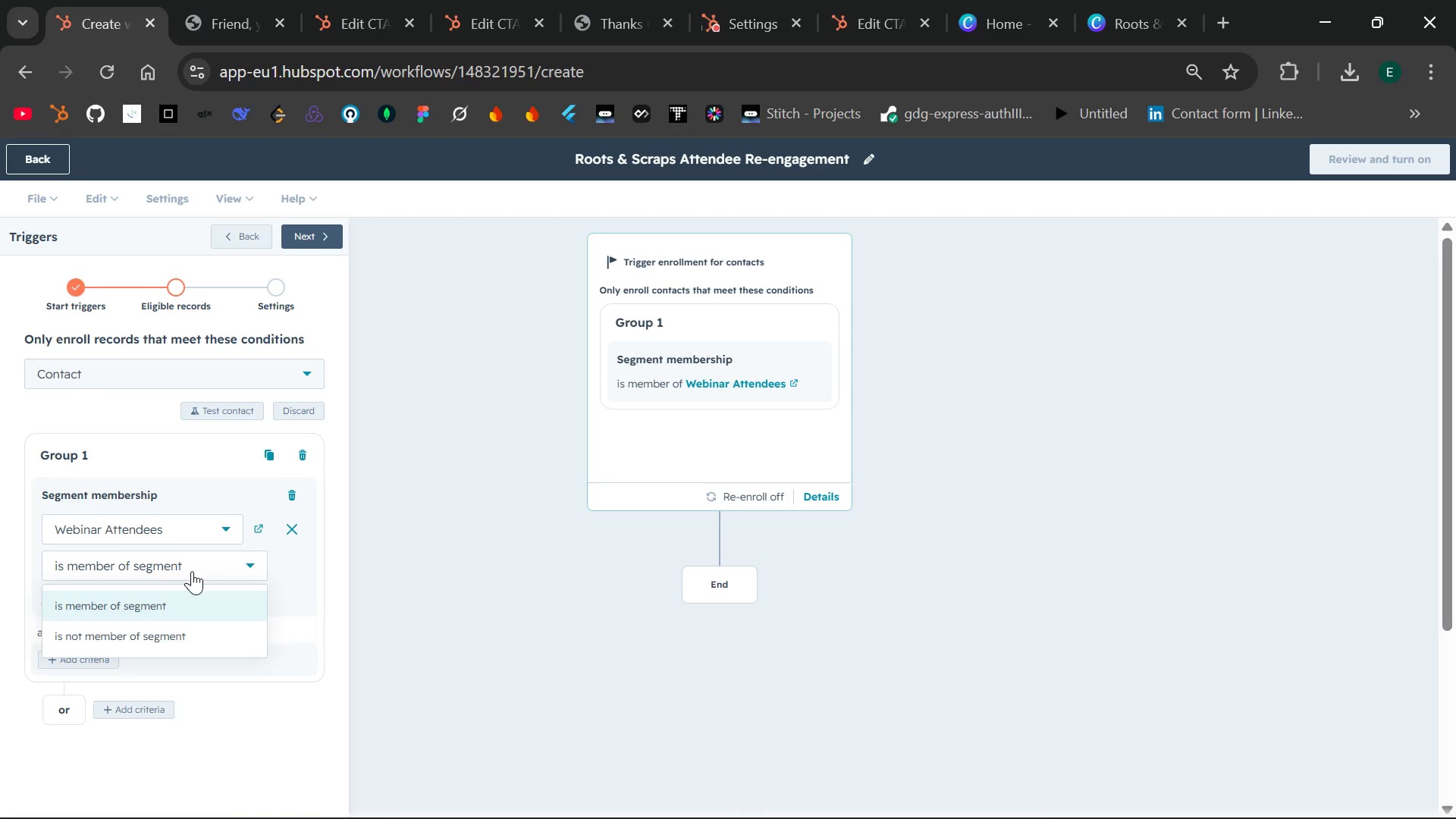 
left_click([192, 571])
 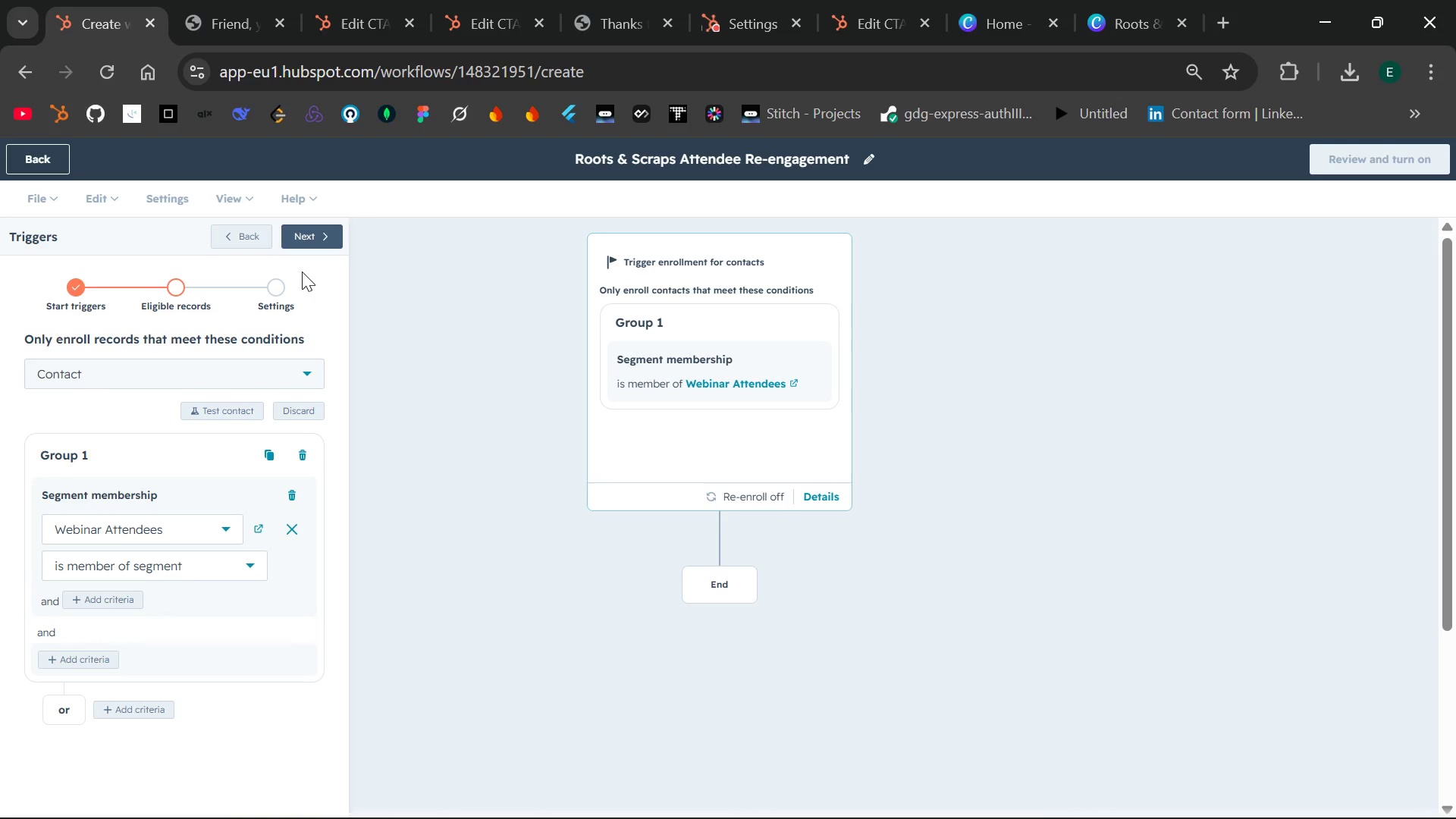 
left_click([312, 245])
 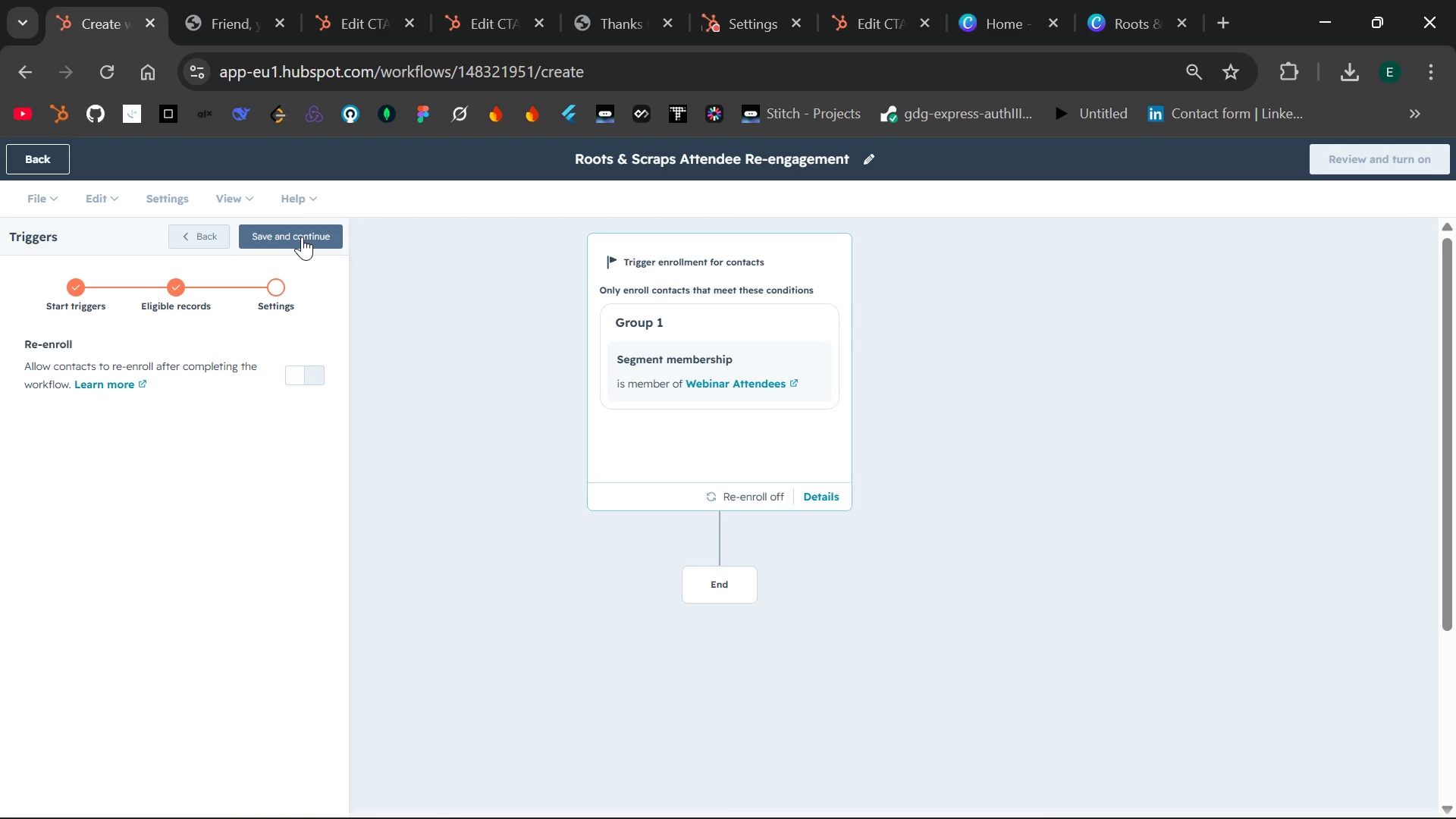 
left_click([302, 237])
 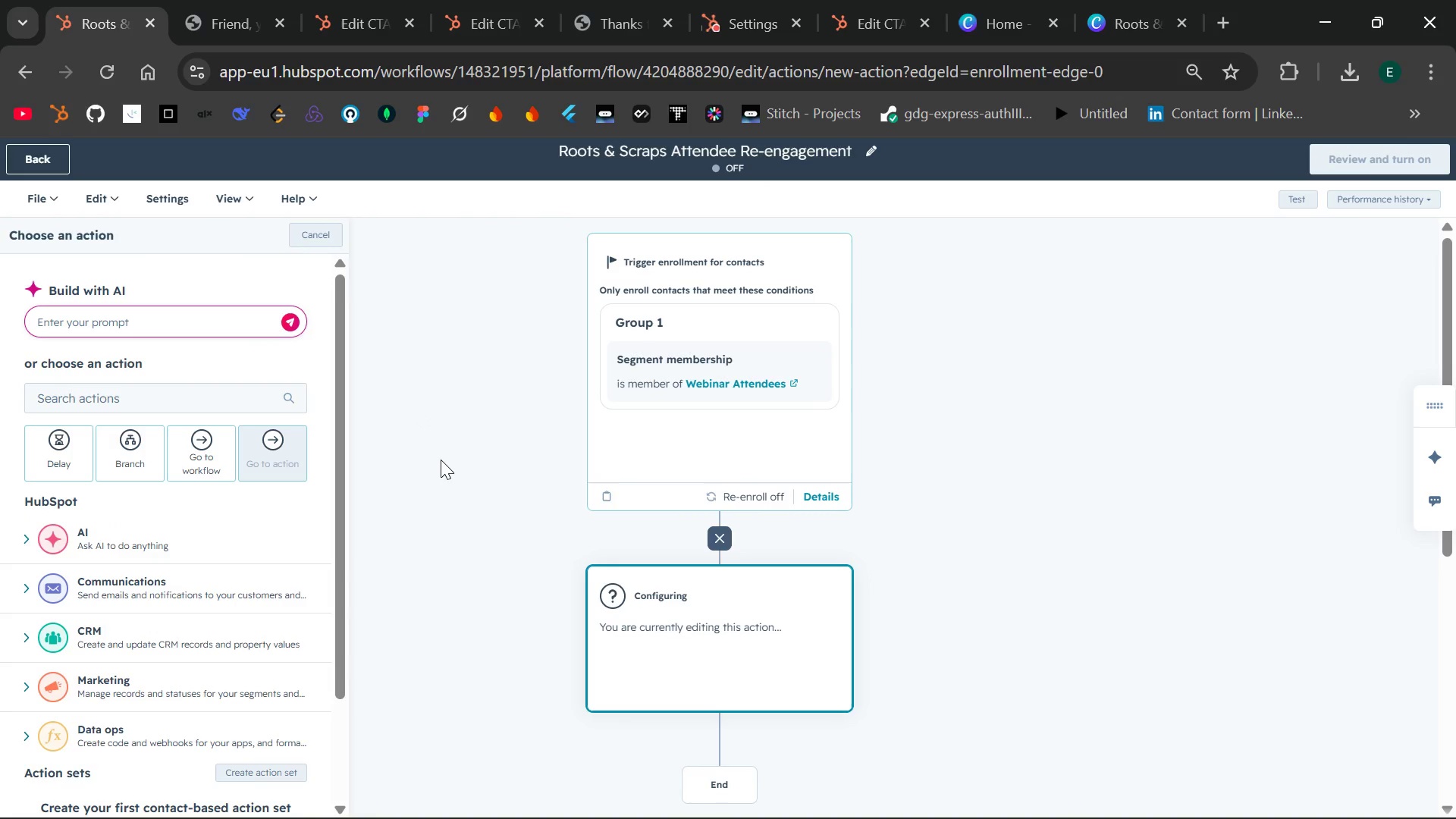 
wait(7.25)
 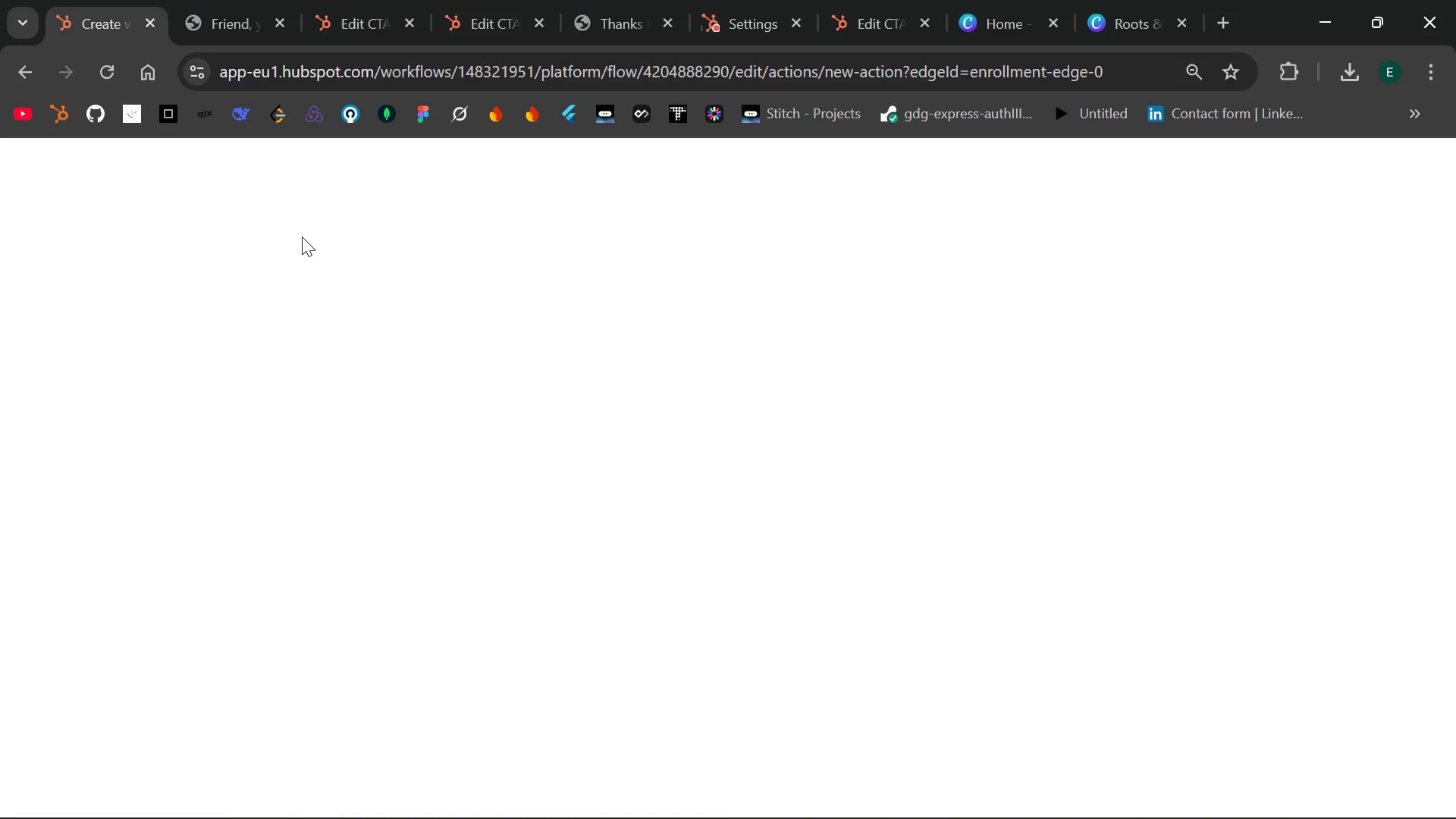 
left_click([236, 401])
 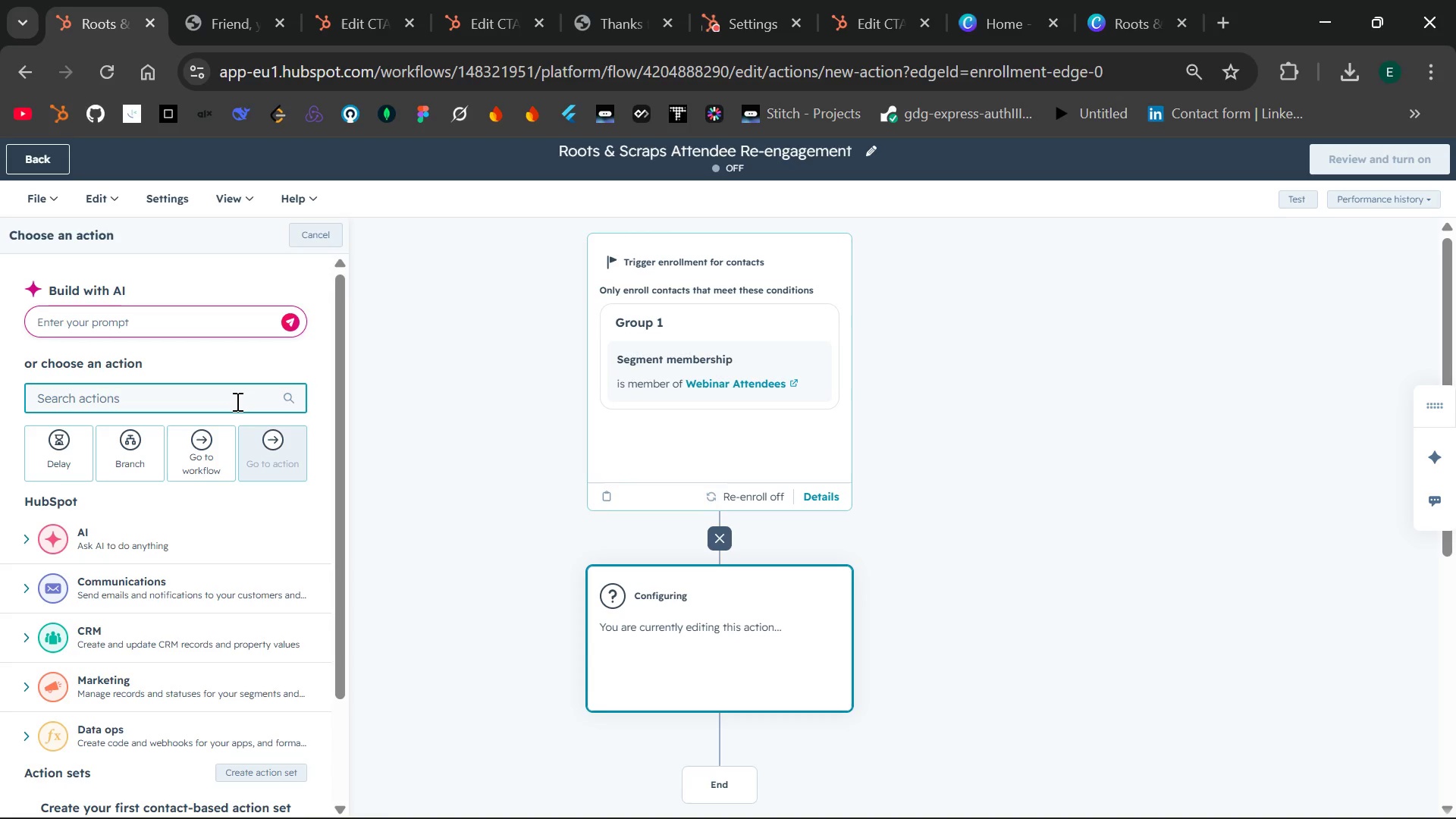 
type(send )
 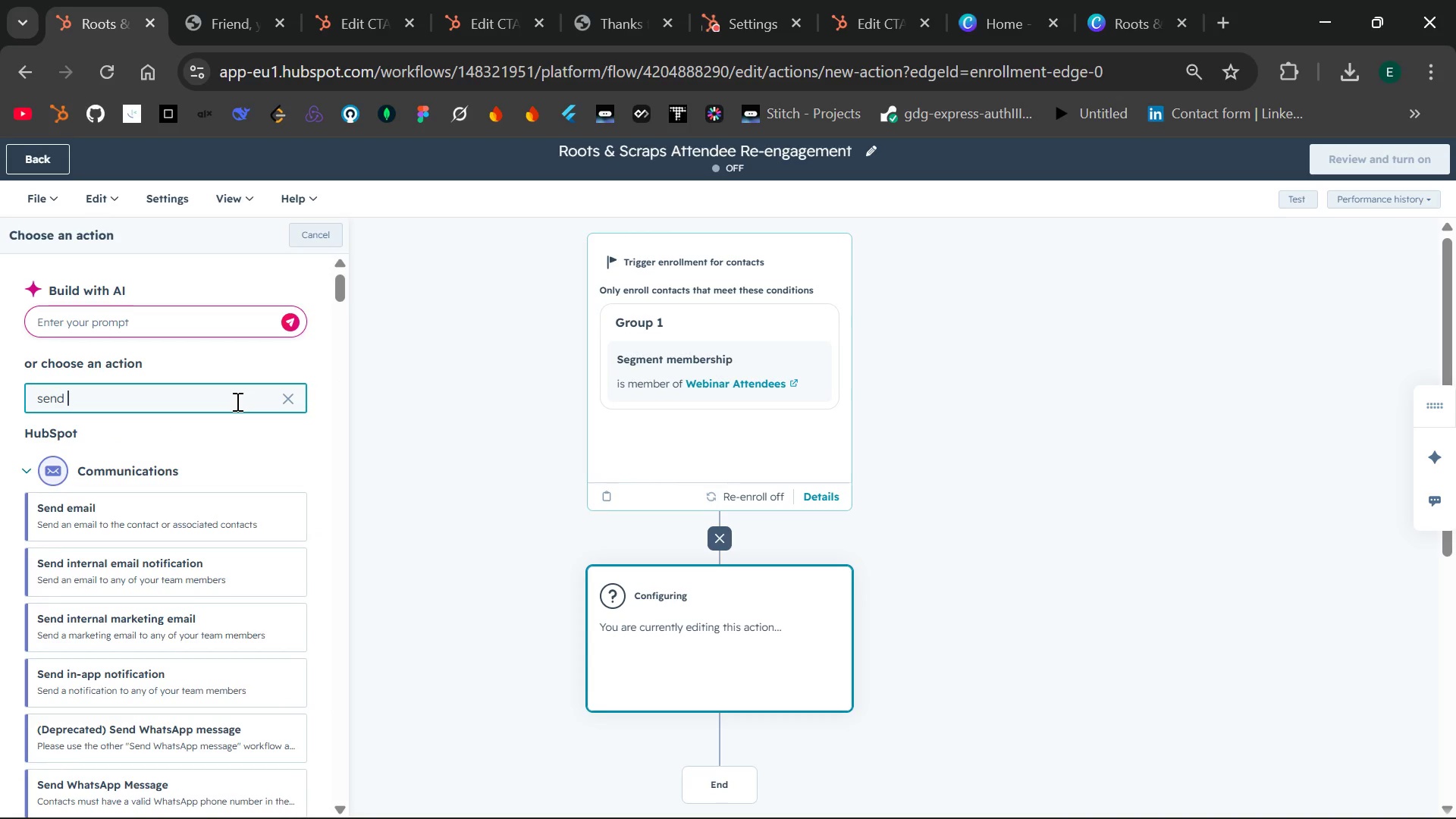 
wait(8.38)
 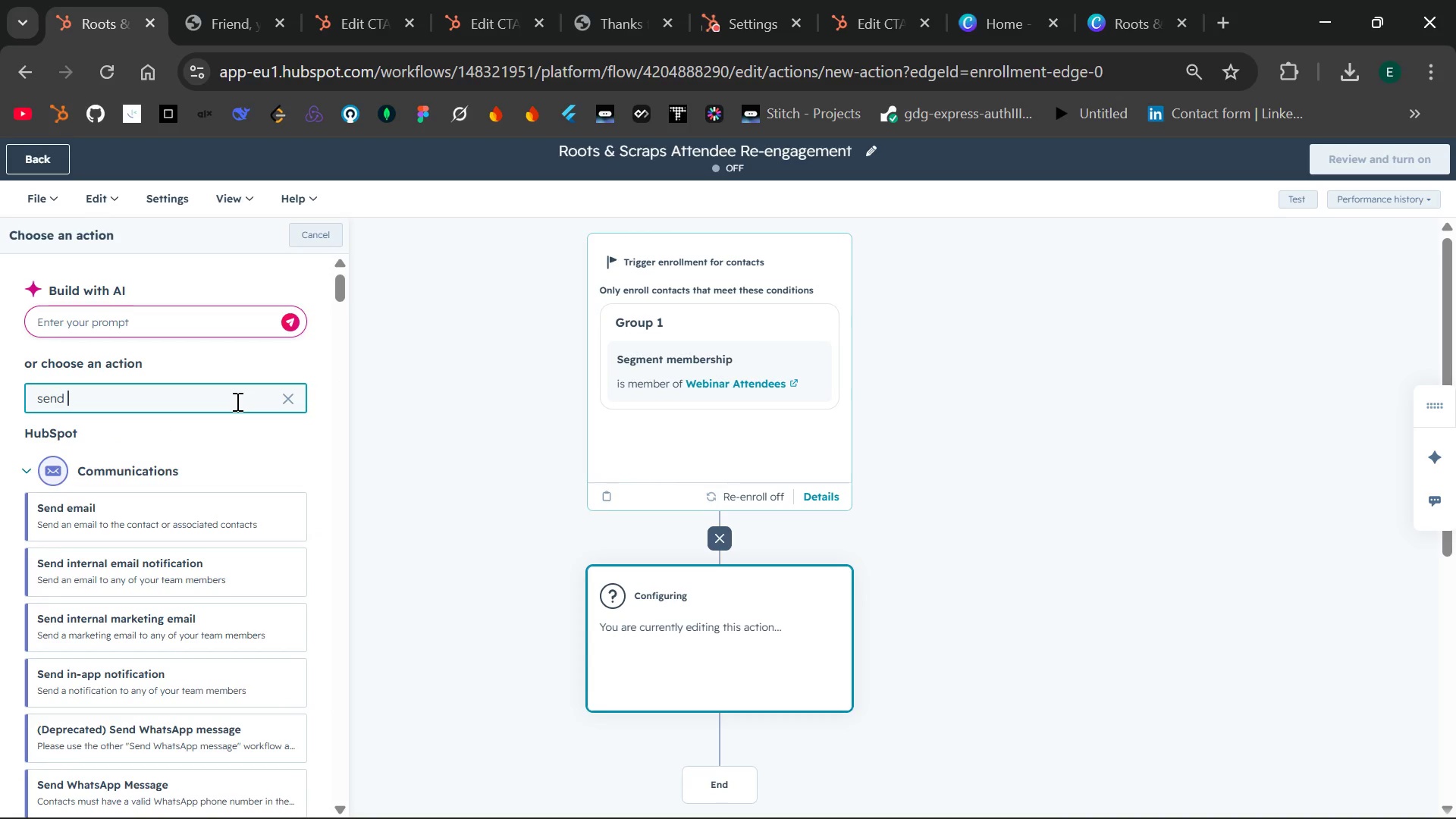 
type(email)
 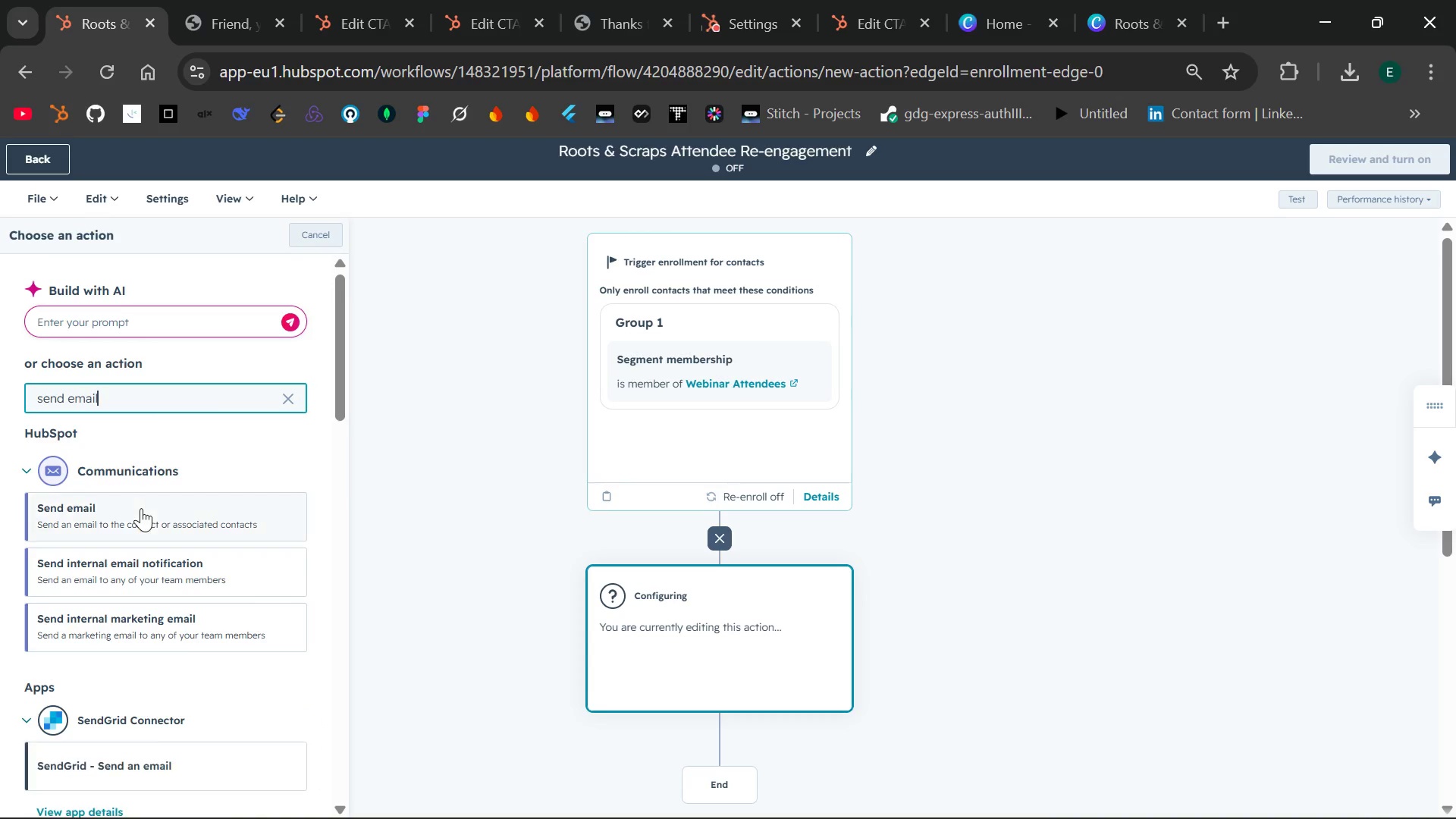 
left_click([141, 508])